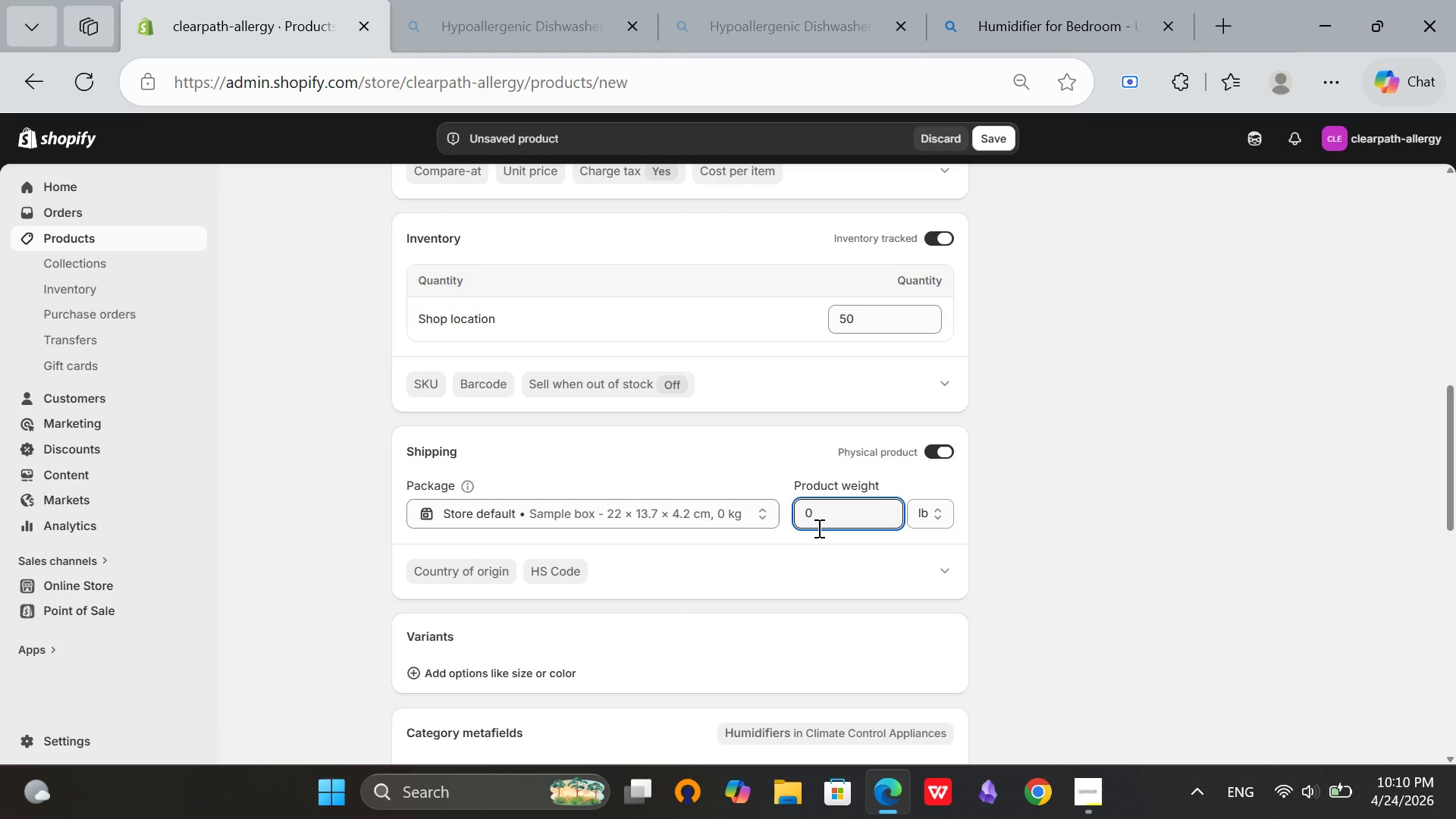 
key(Backspace)
 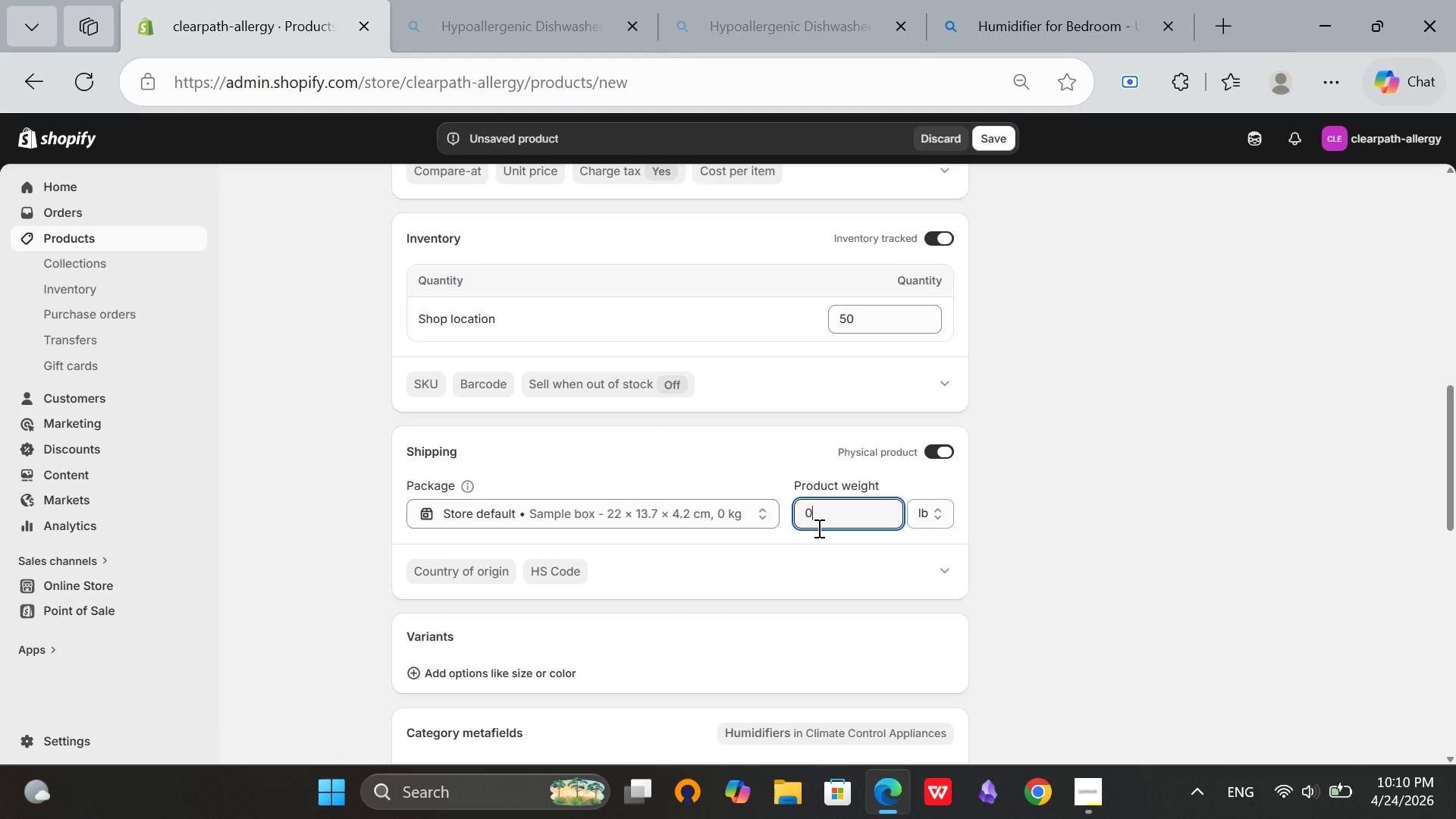 
key(Backspace)
 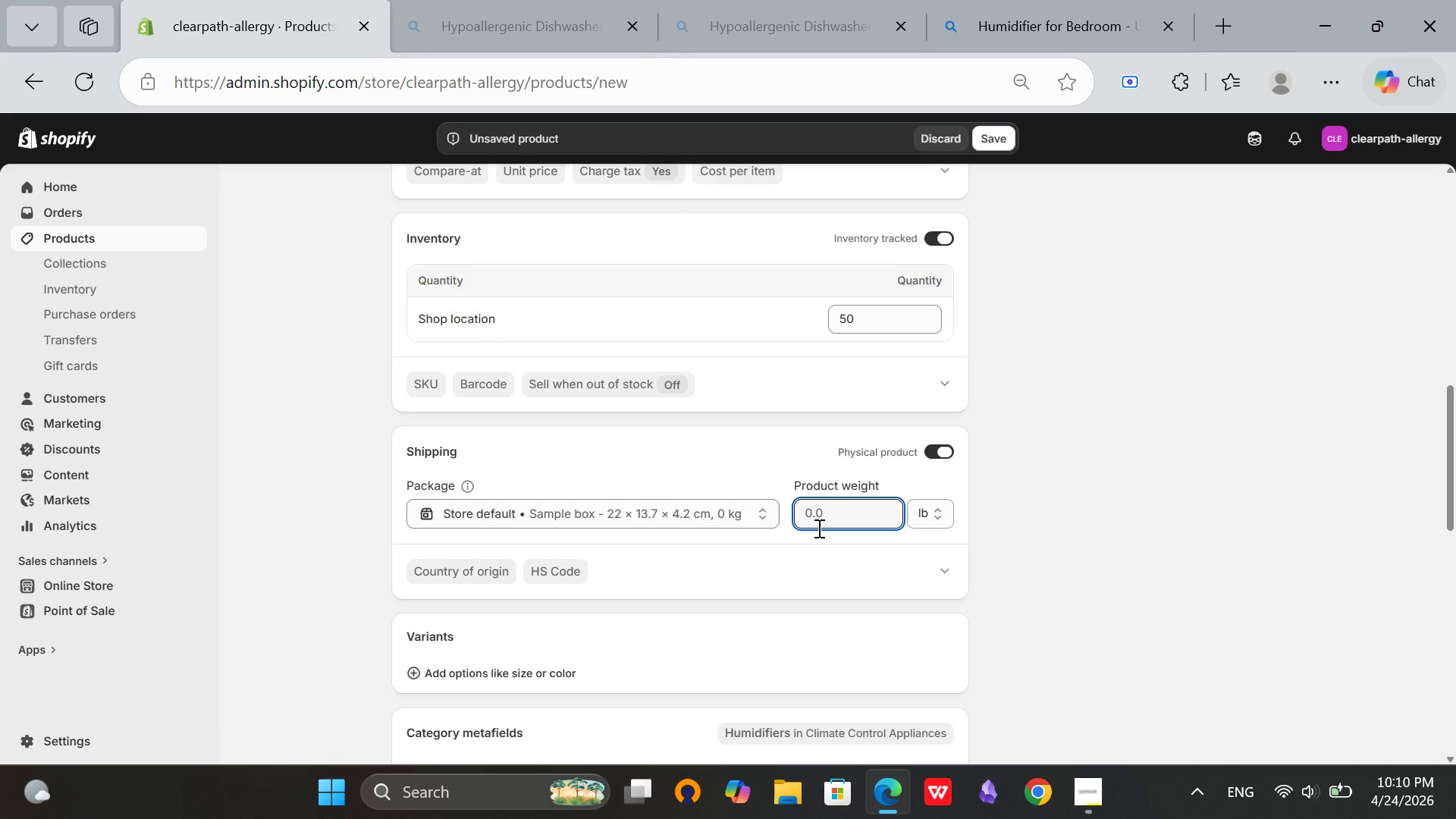 
key(3)
 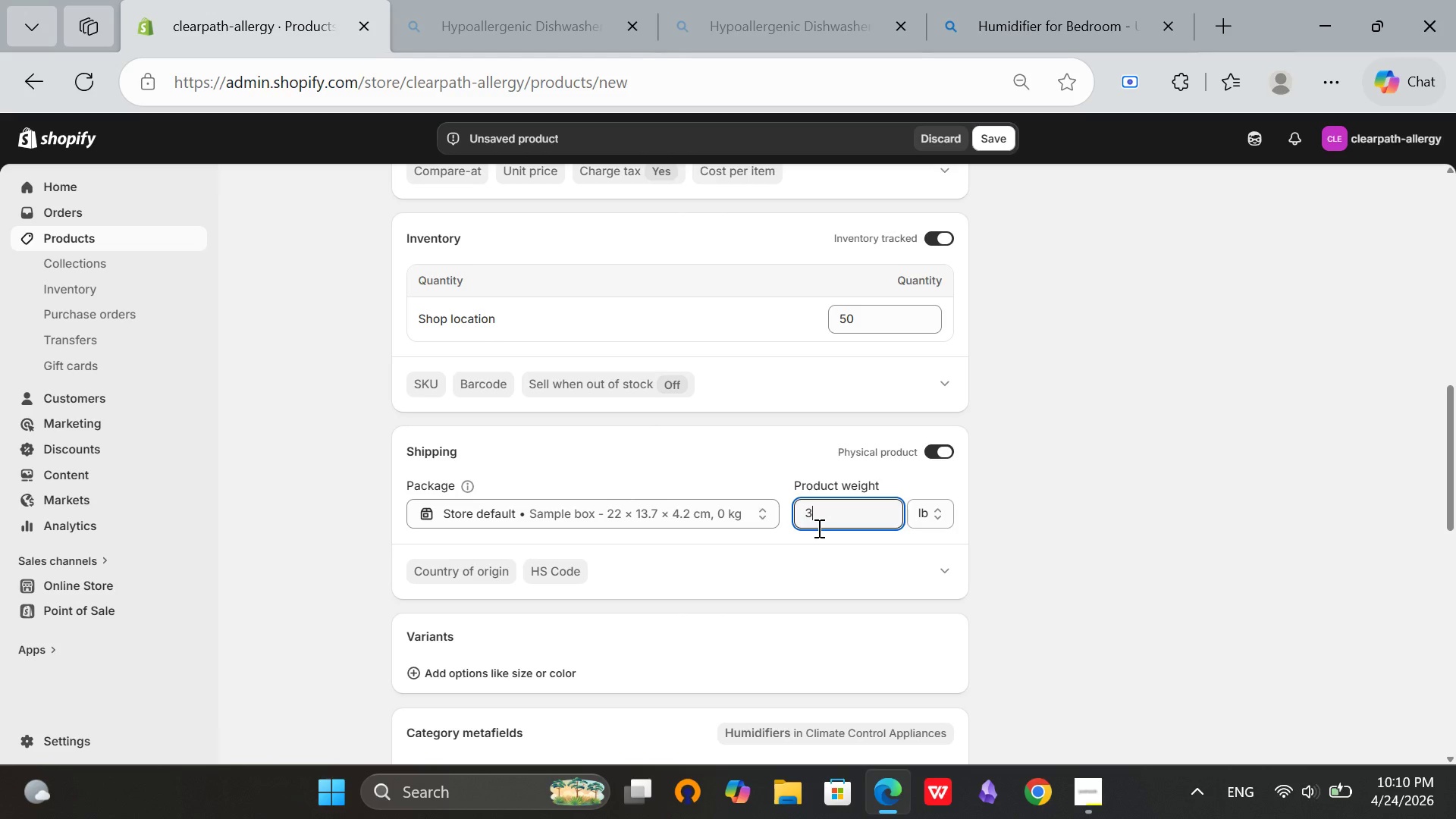 
key(Period)
 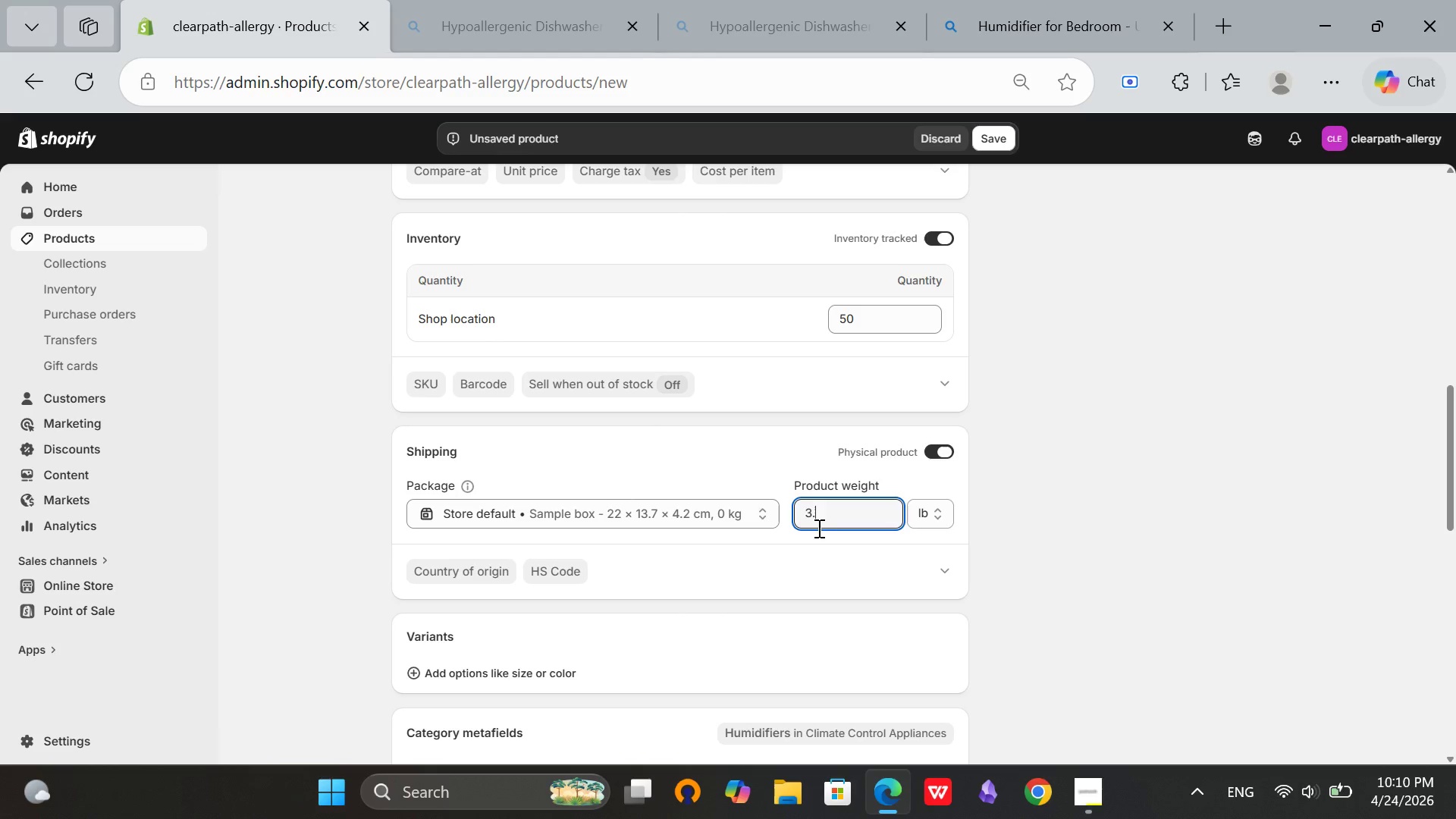 
key(2)
 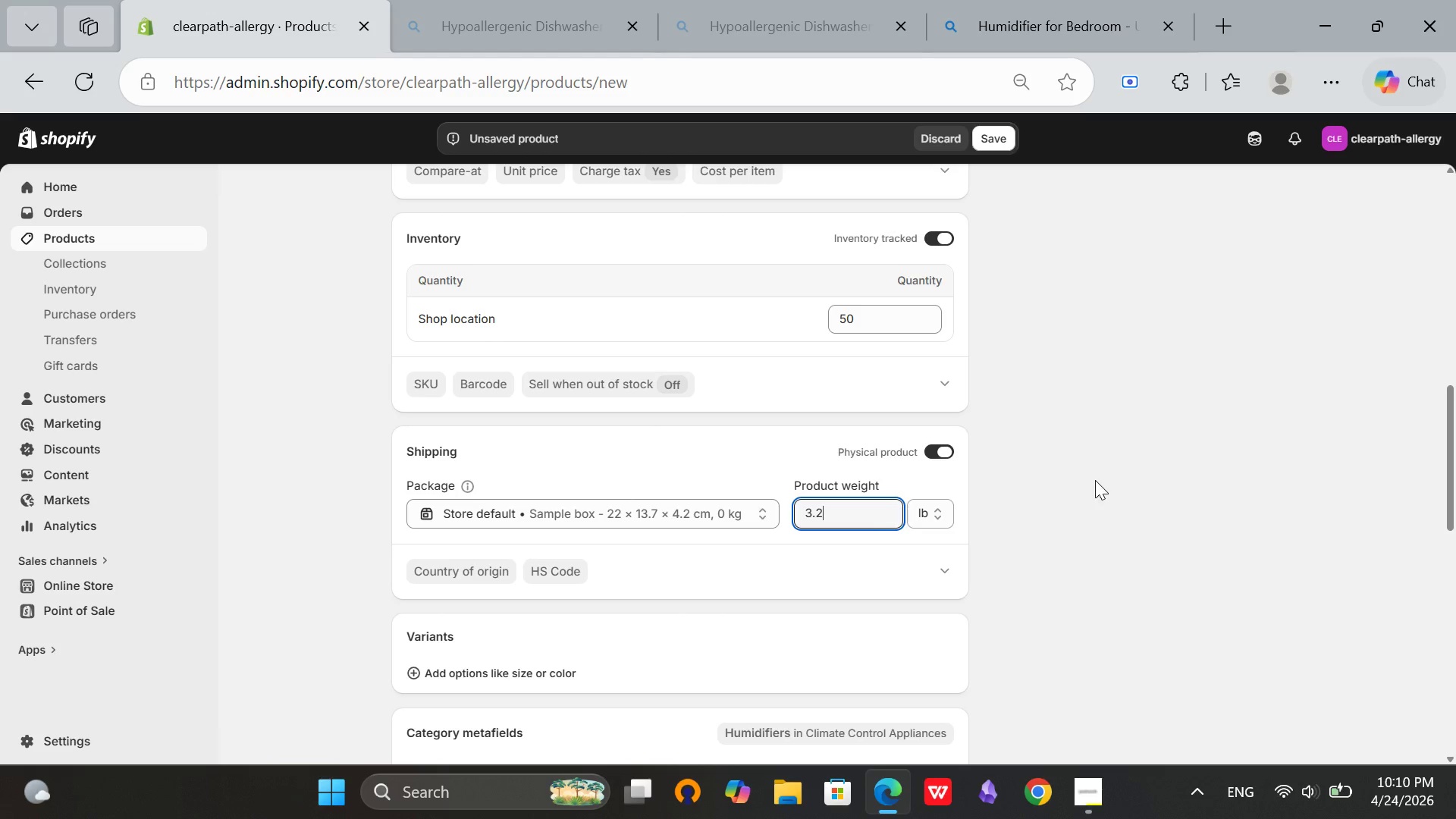 
left_click([1096, 480])
 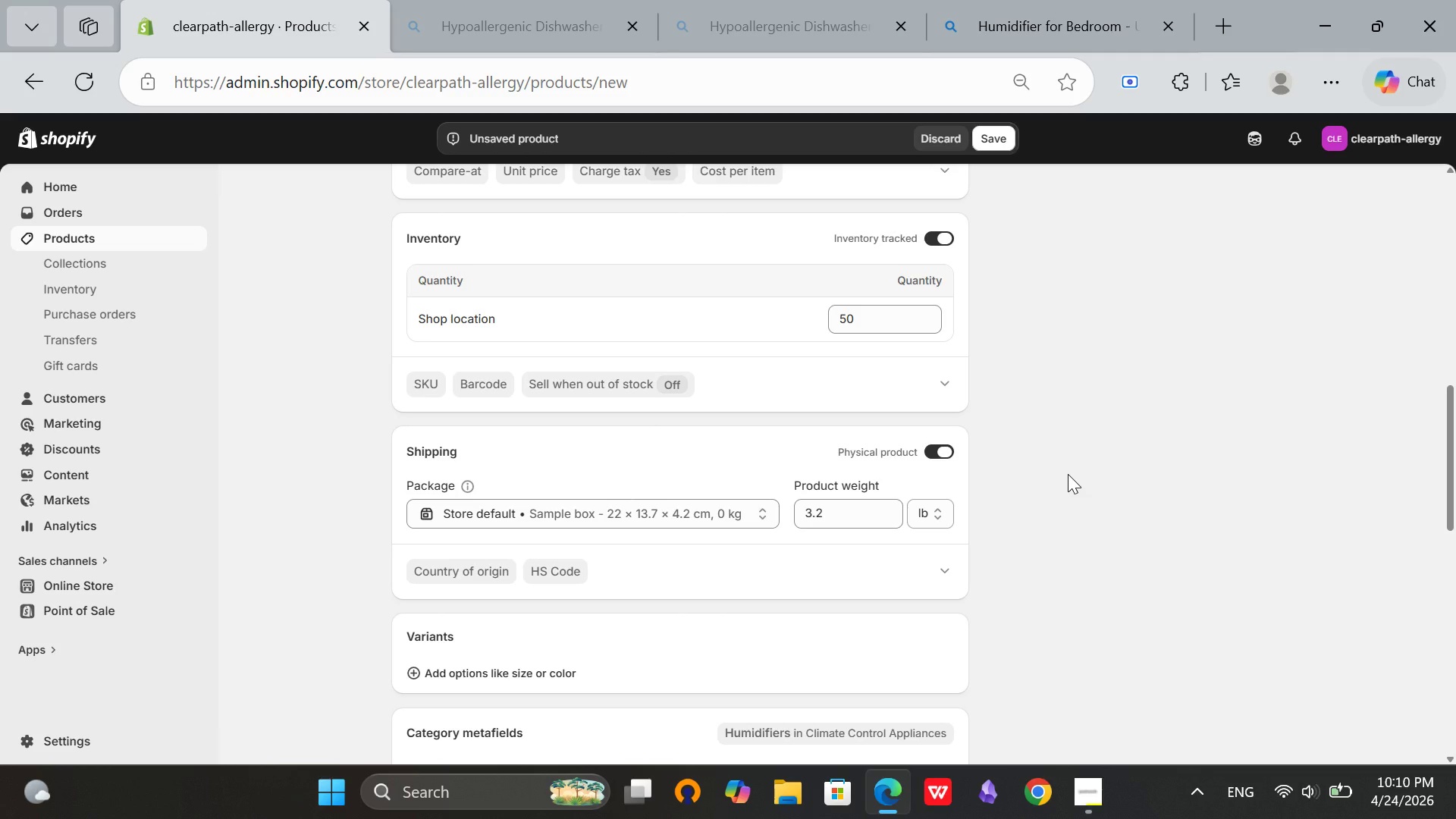 
scroll: coordinate [1064, 473], scroll_direction: up, amount: 3.0
 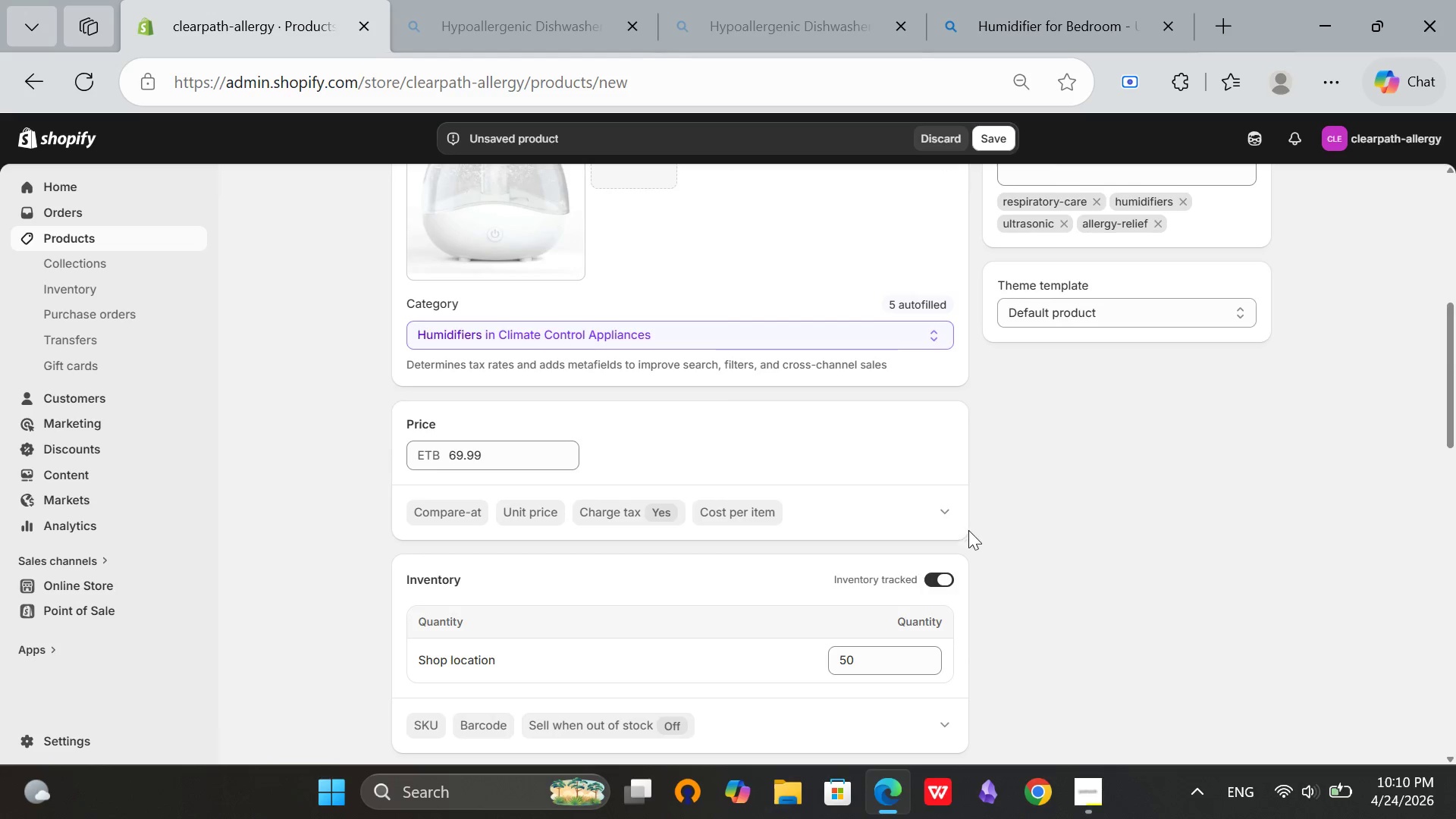 
scroll: coordinate [949, 563], scroll_direction: down, amount: 12.0
 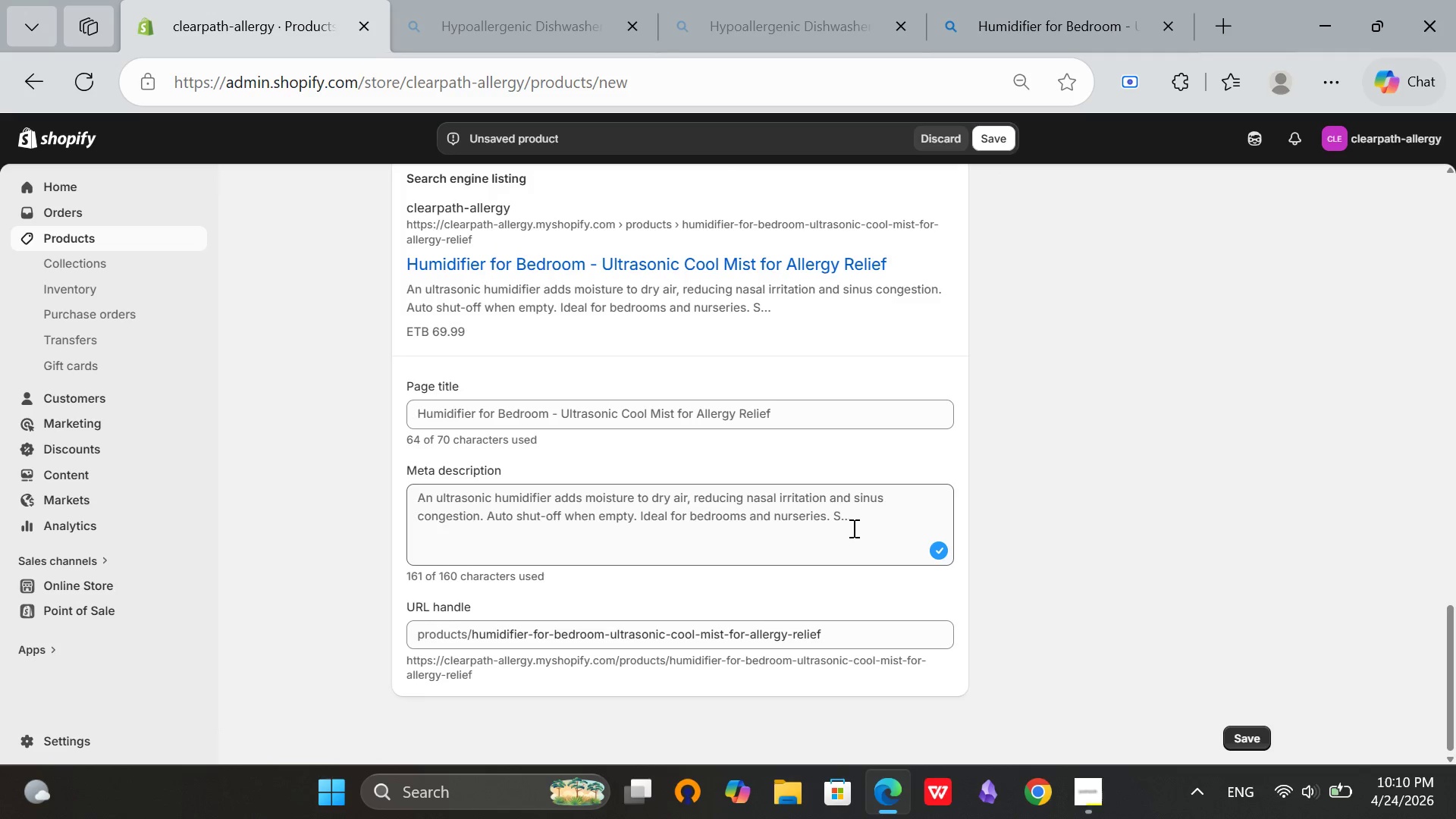 
left_click([862, 529])
 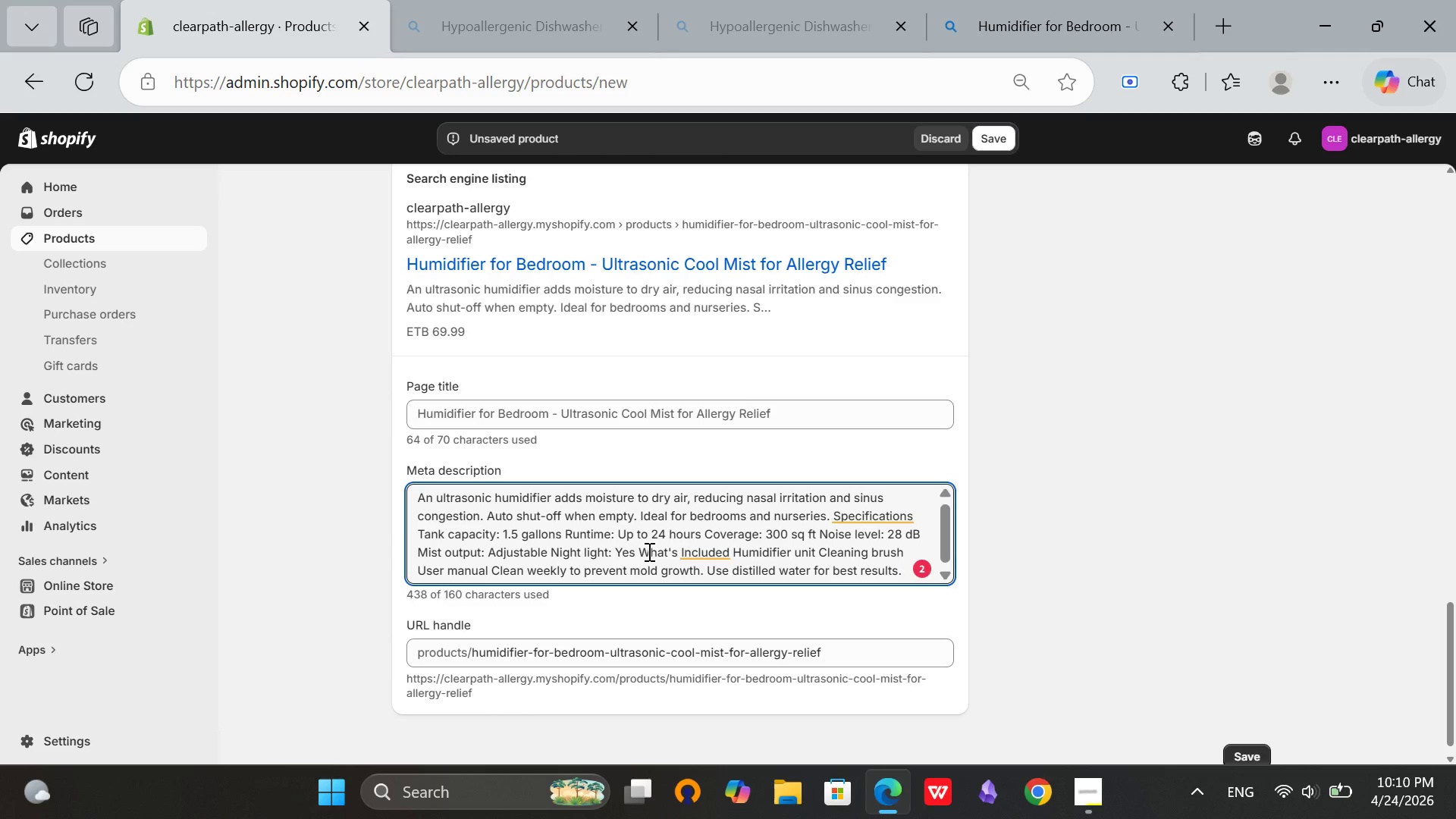 
wait(13.23)
 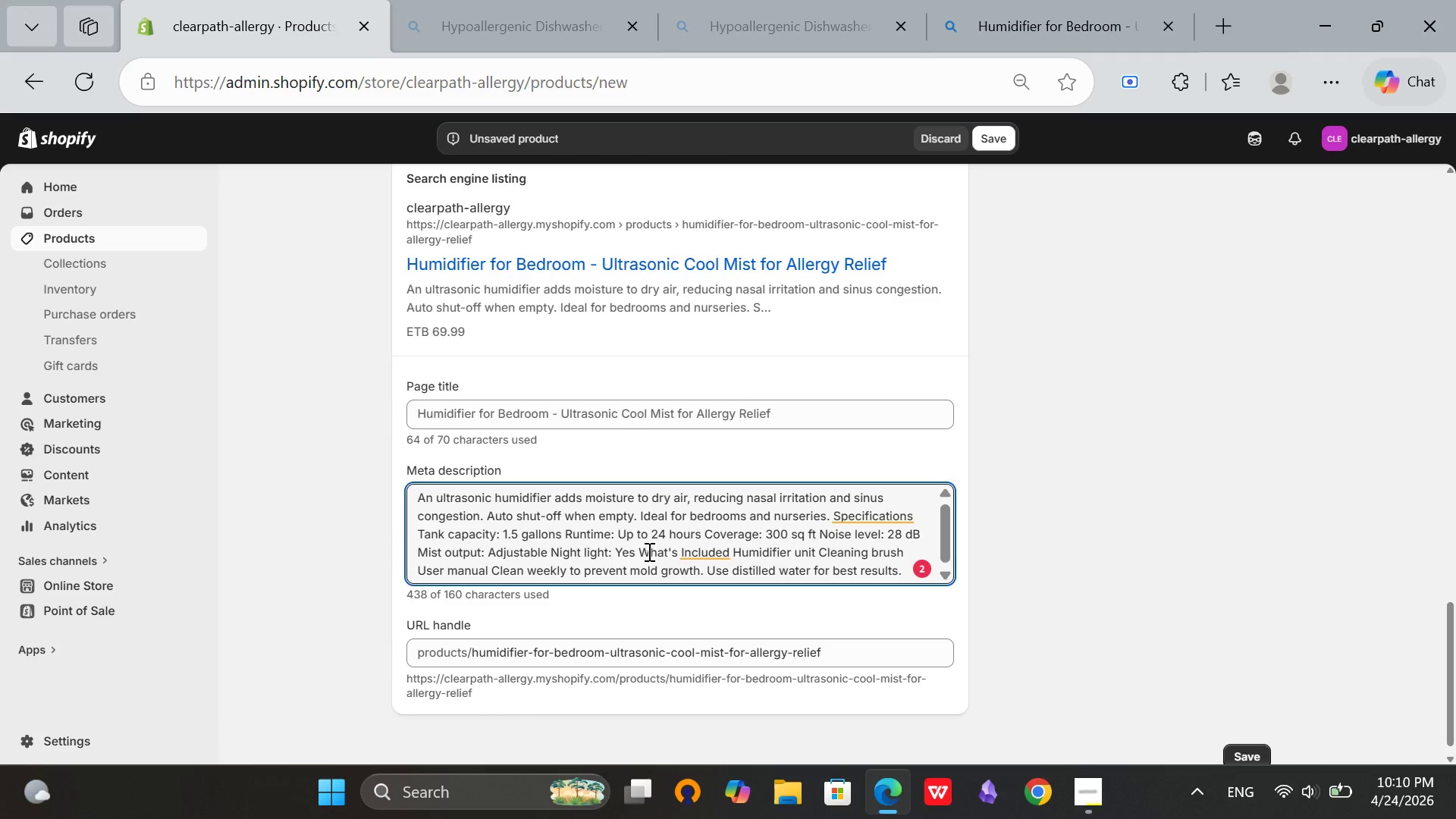 
key(Control+A)
 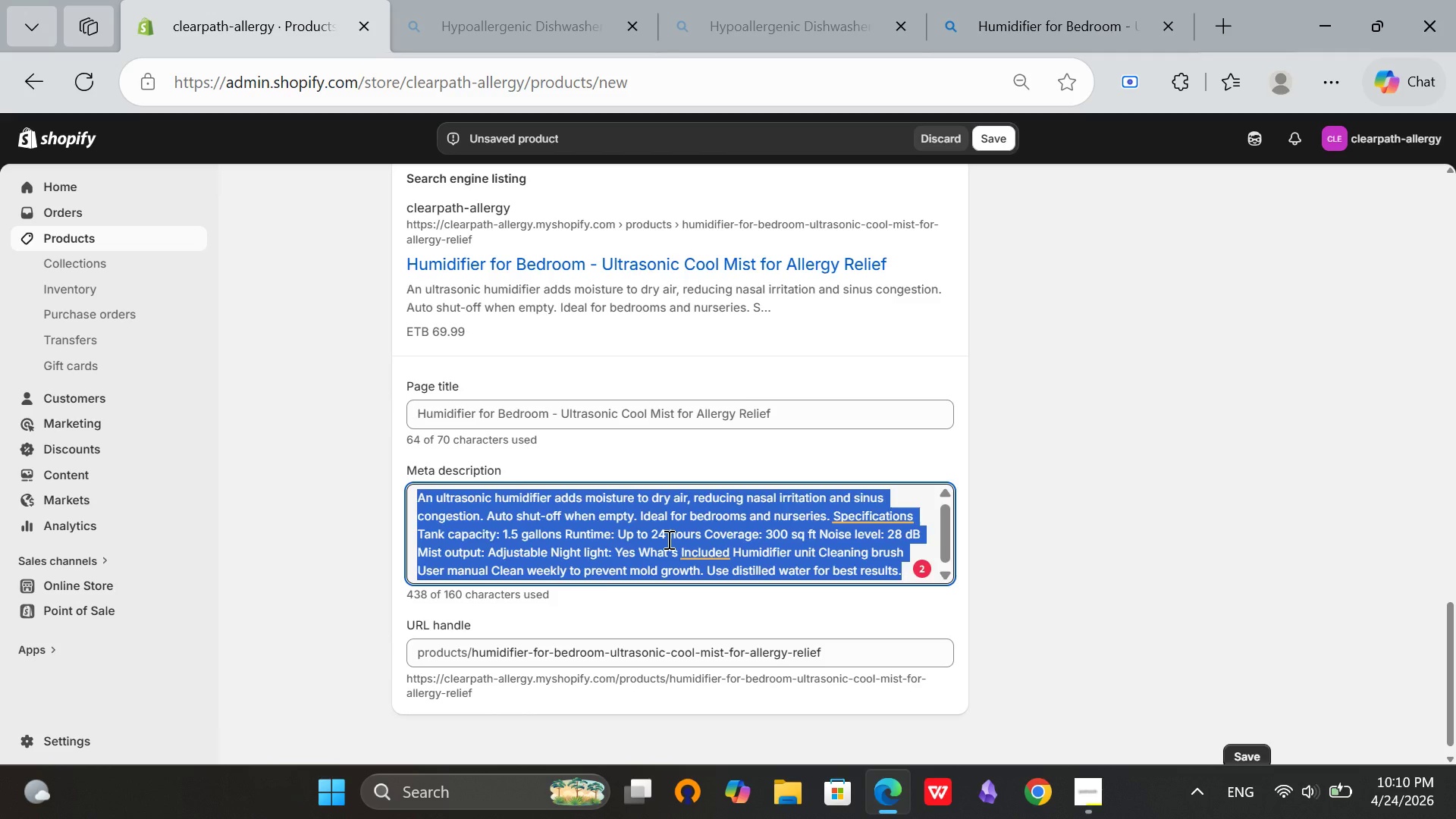 
key(Backspace)
 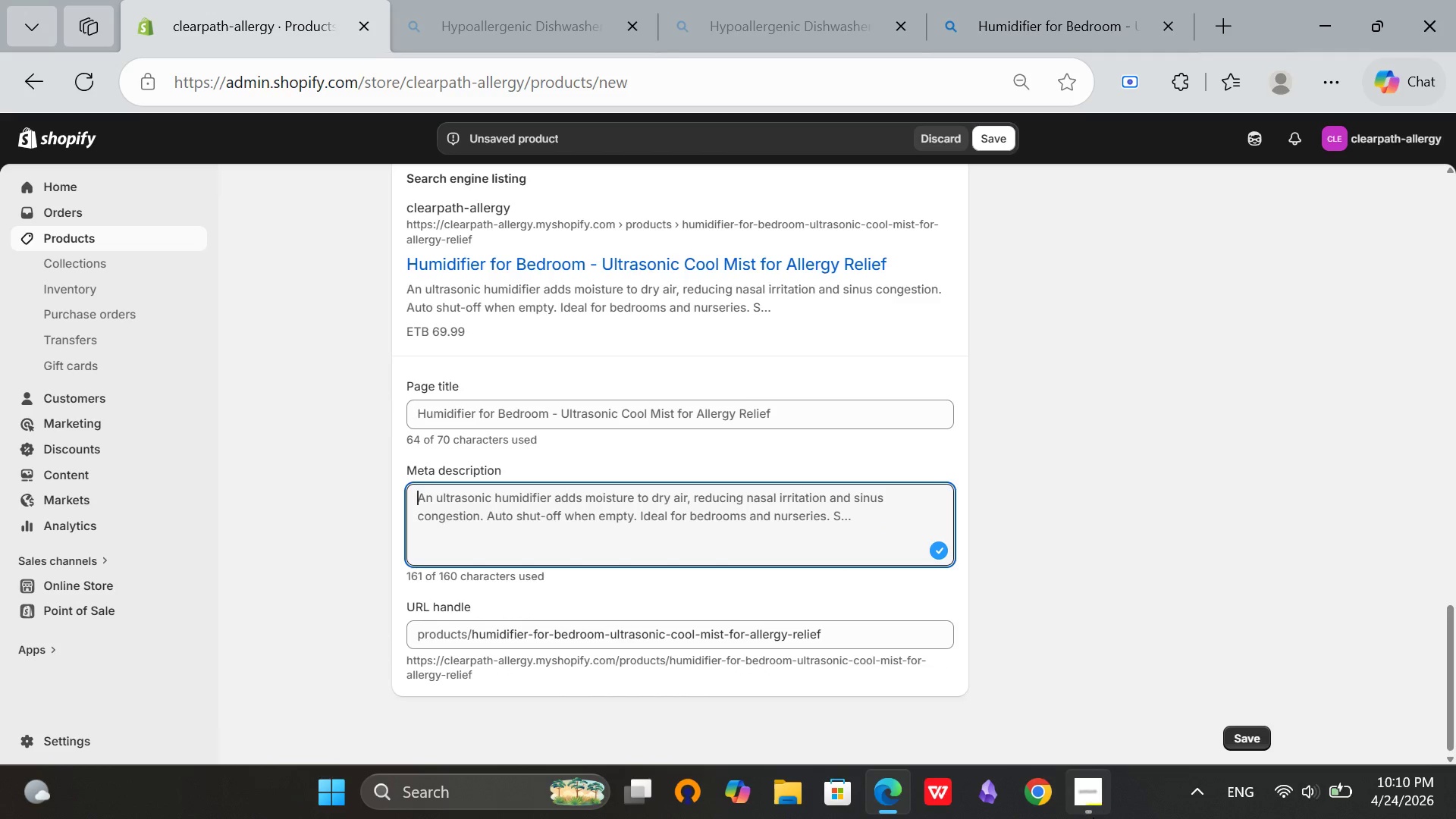 
left_click([1093, 817])